 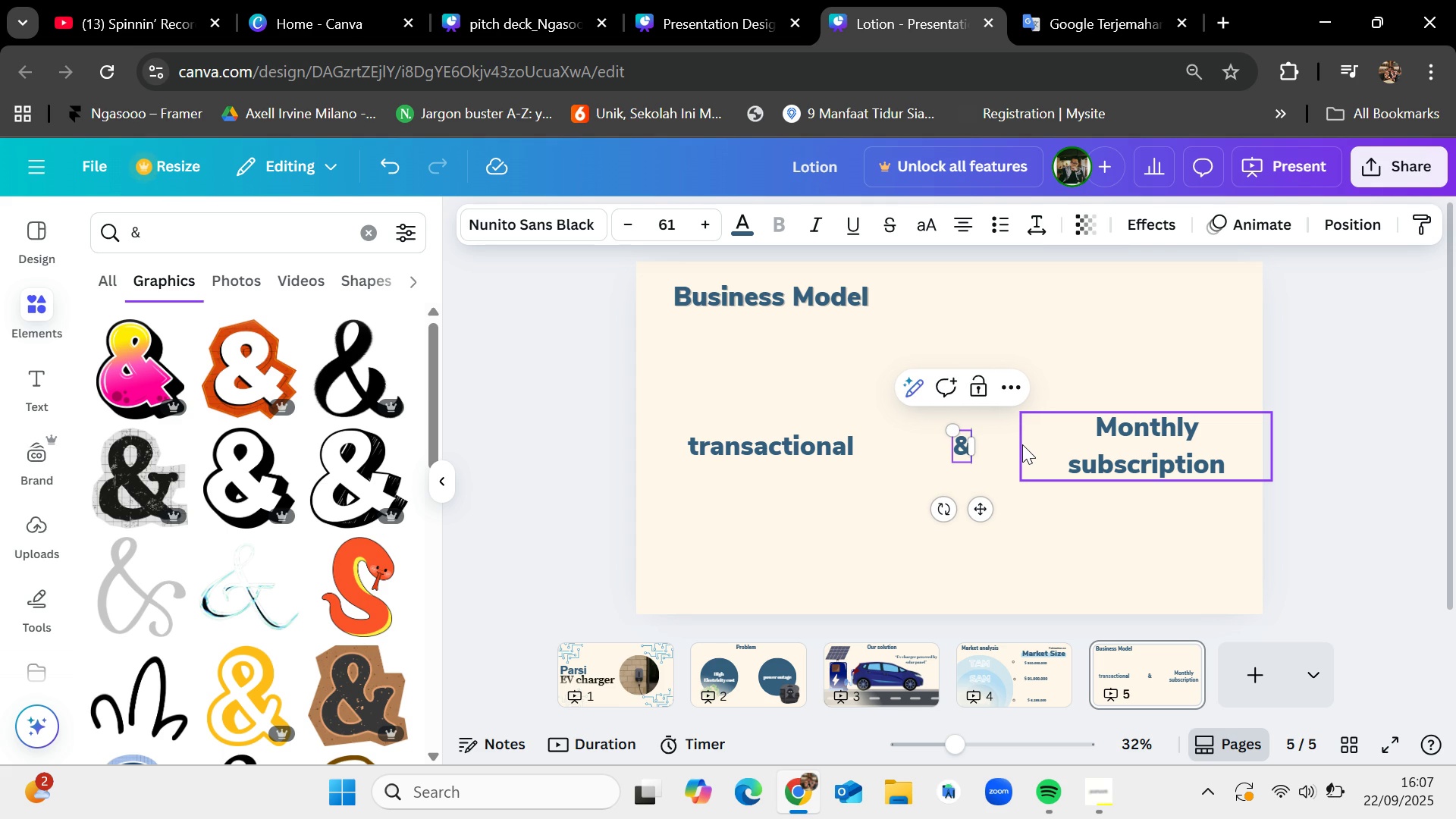 
left_click([993, 537])
 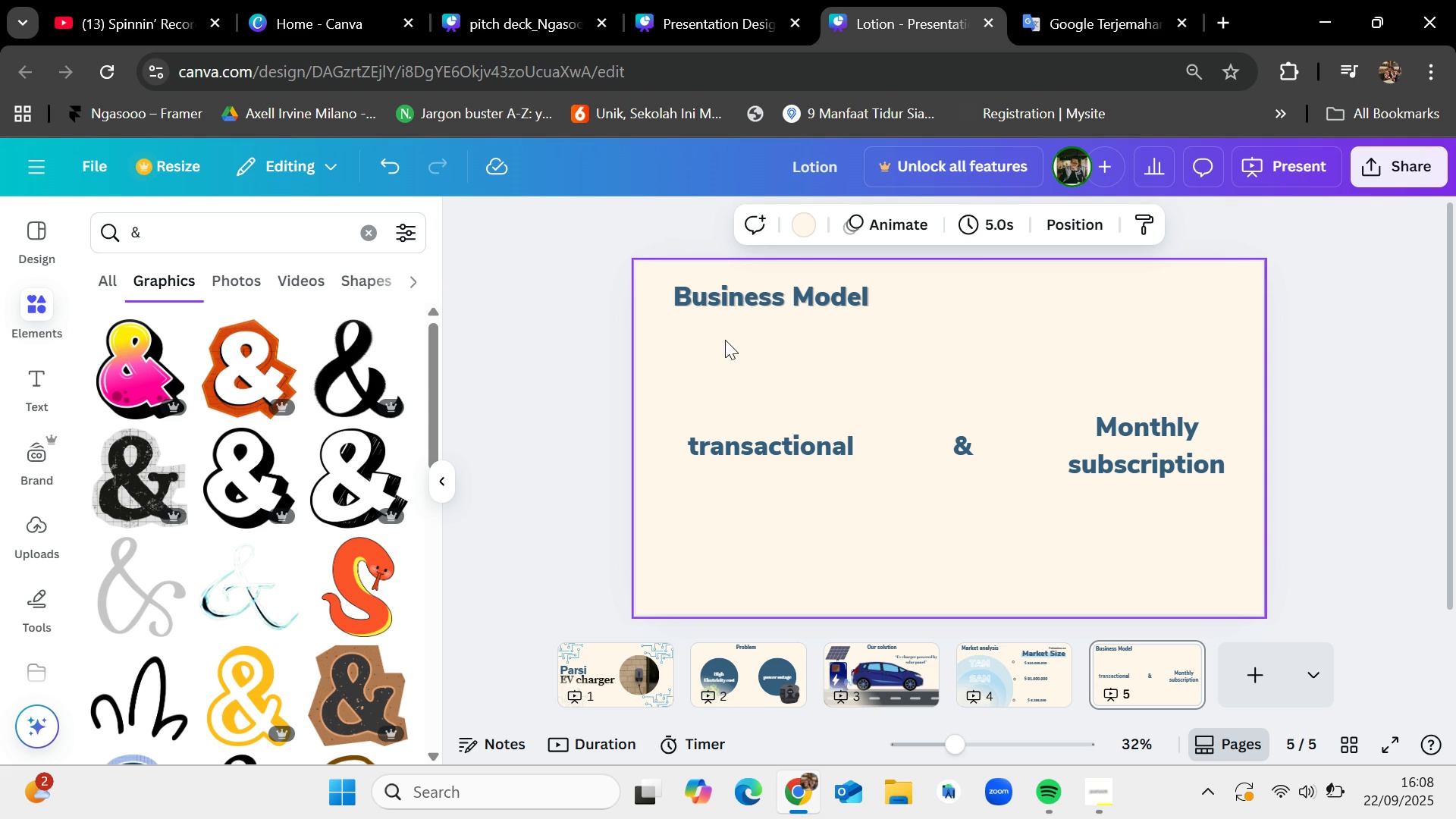 
left_click([378, 242])
 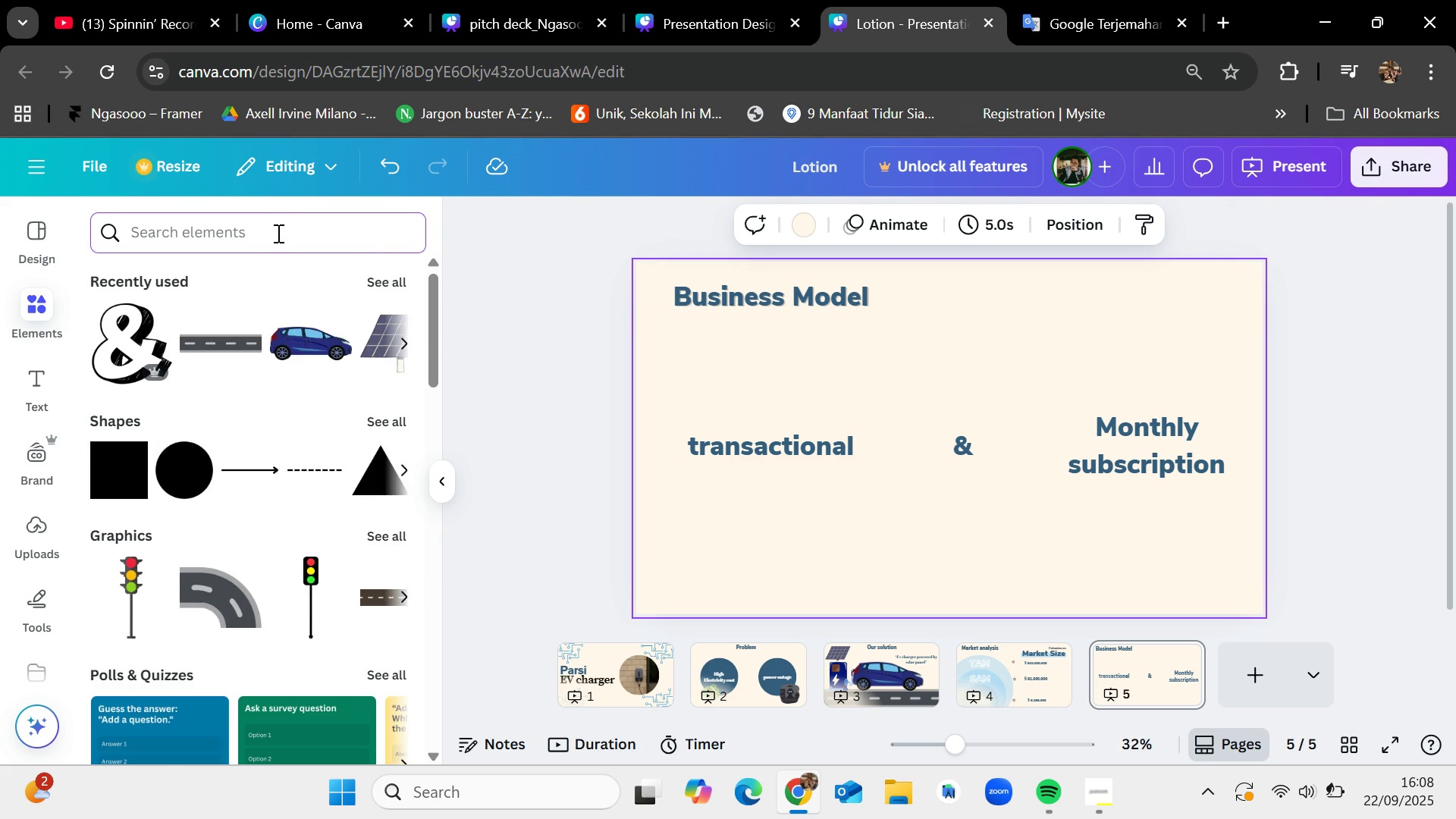 
type(business)
 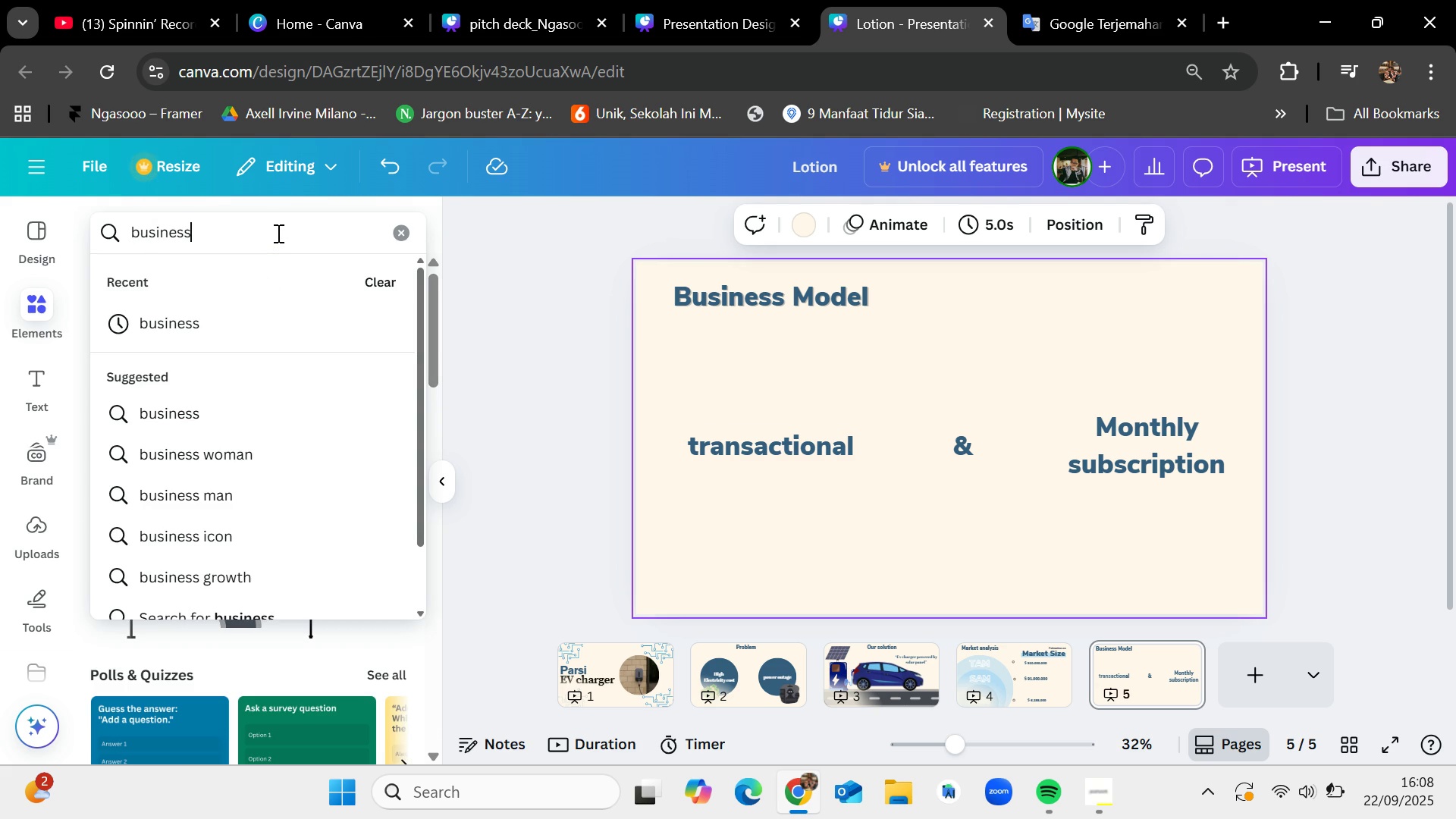 
key(Enter)